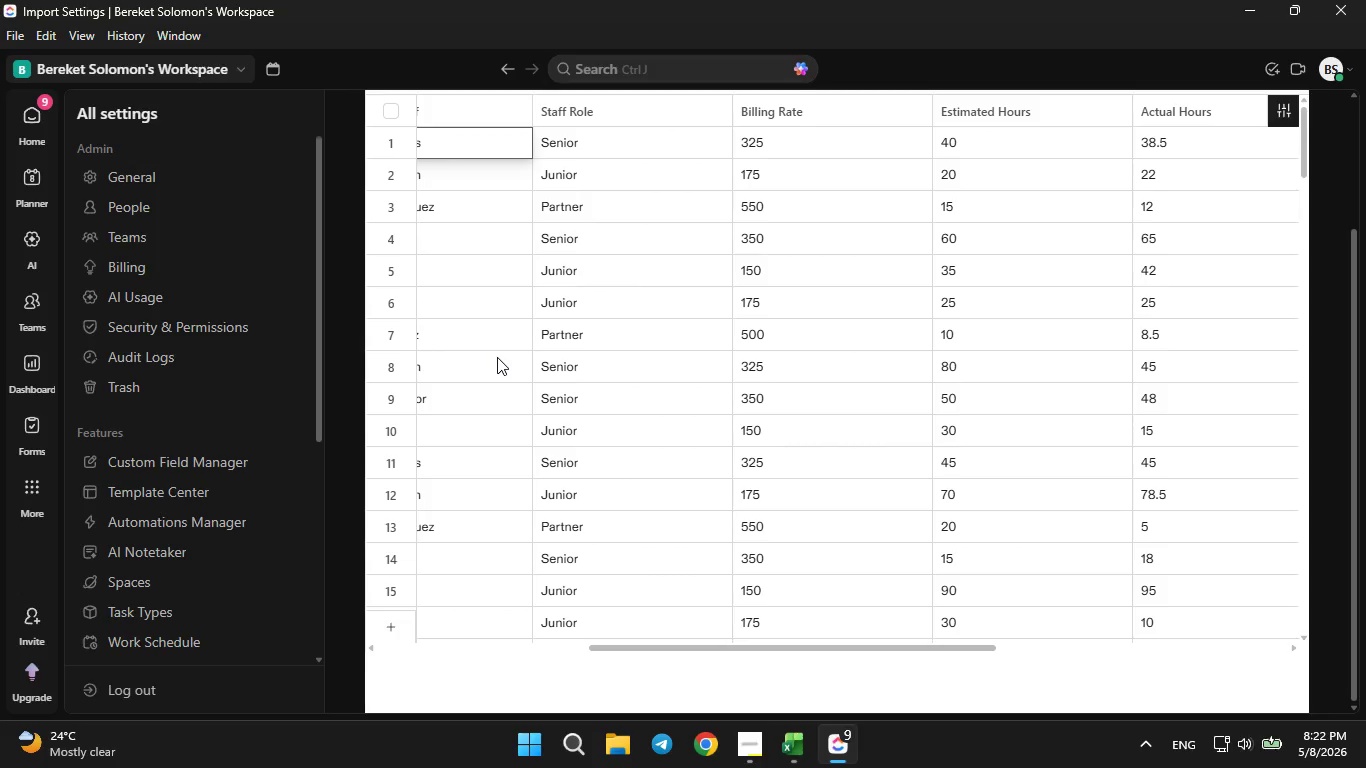 
key(ArrowUp)
 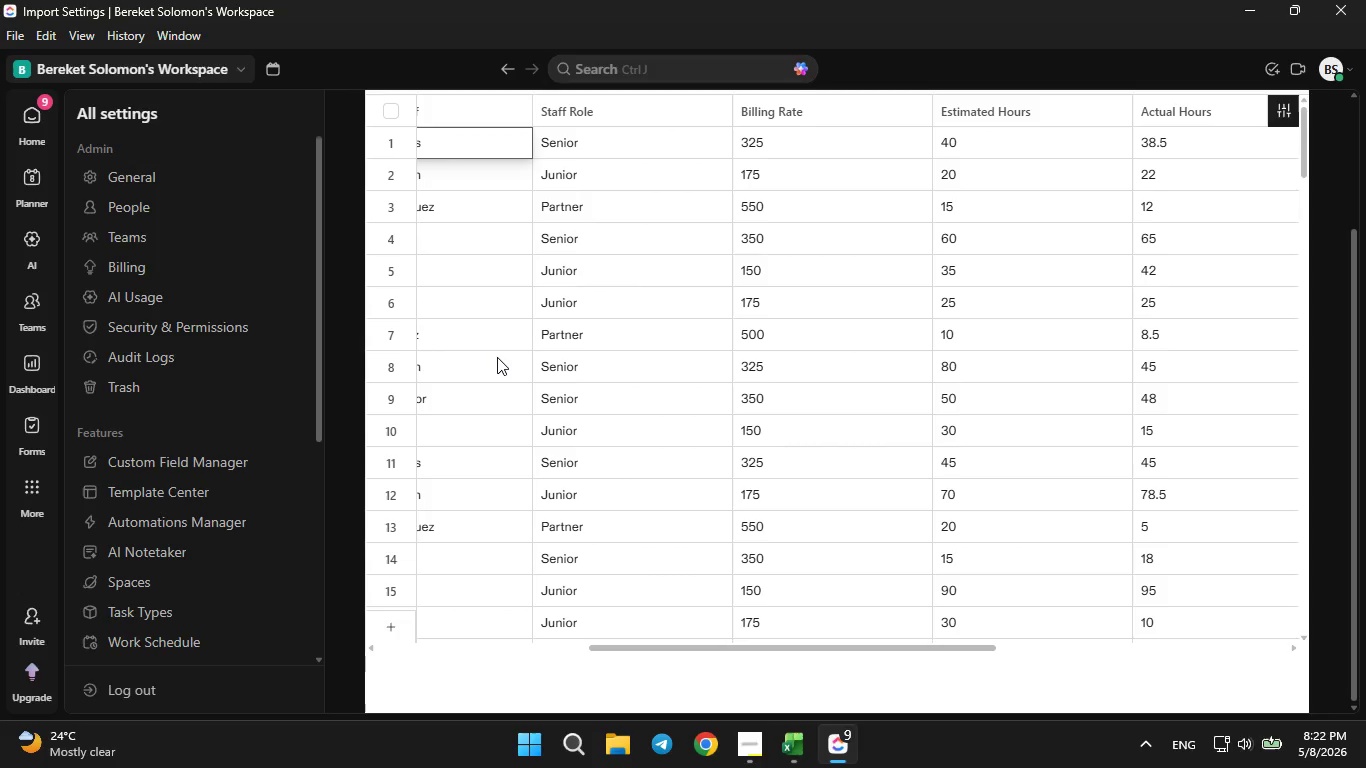 
key(ArrowUp)
 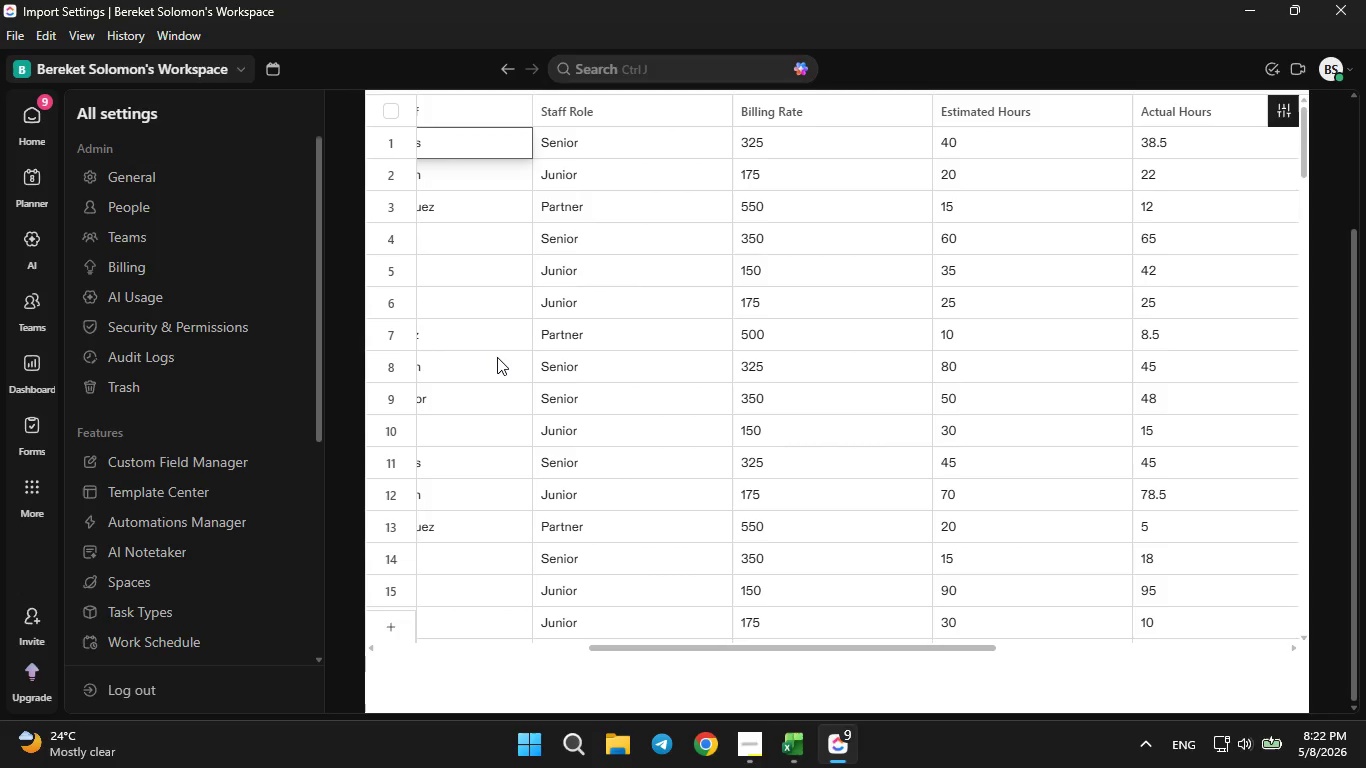 
key(ArrowUp)
 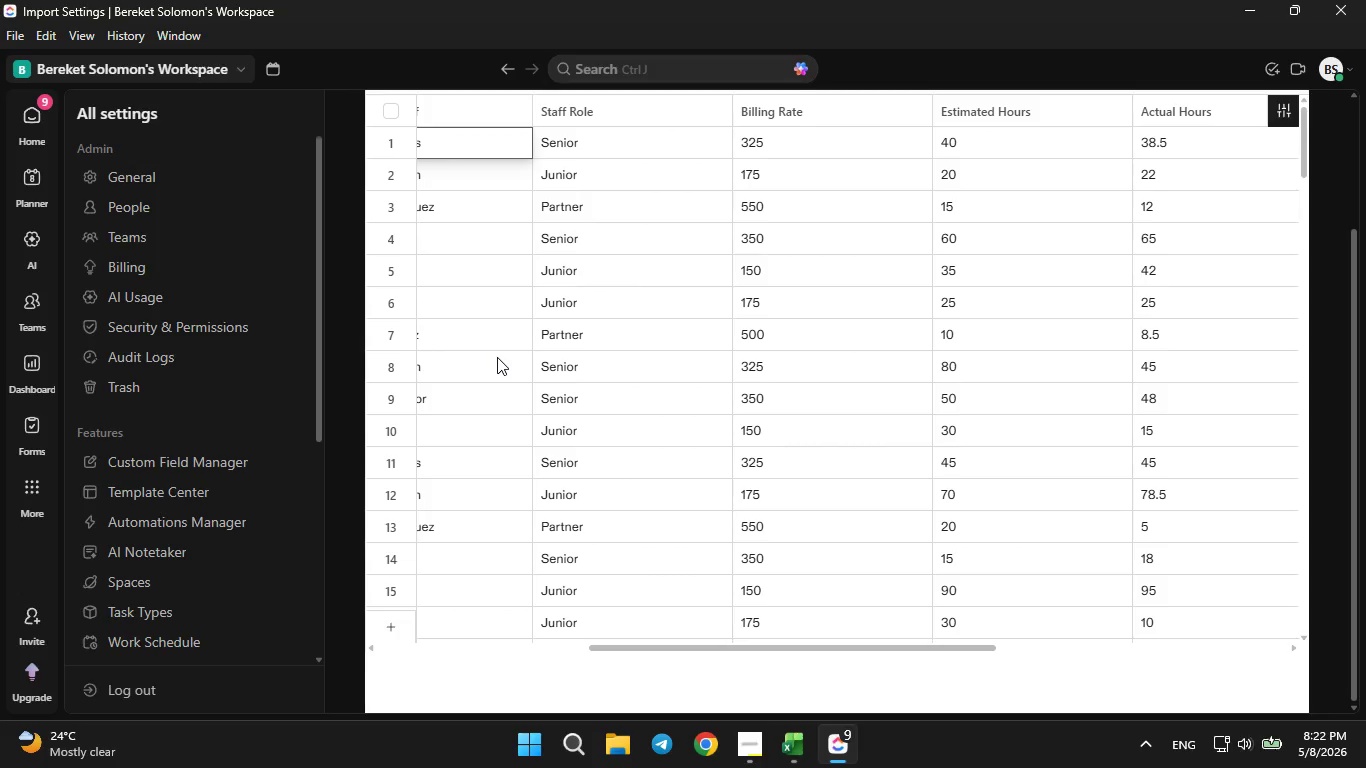 
key(ArrowUp)
 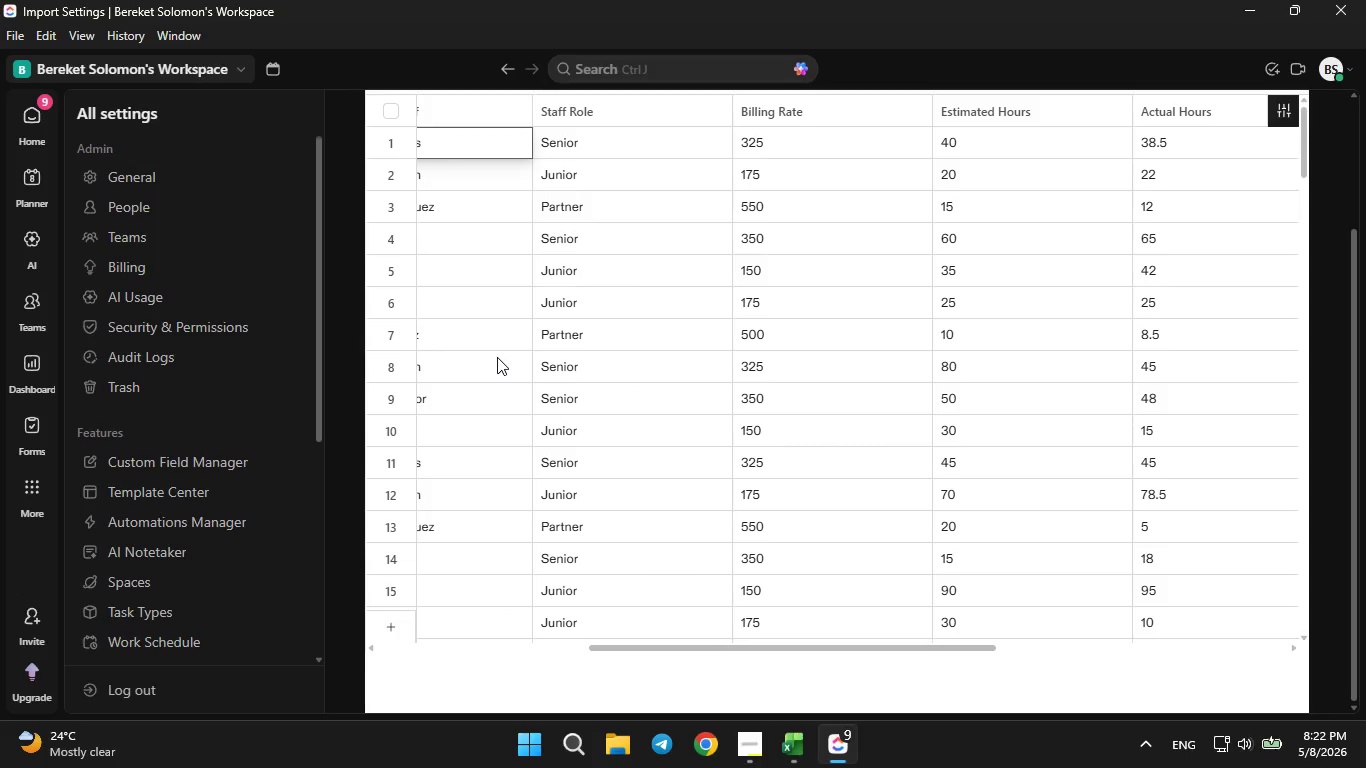 
key(ArrowUp)
 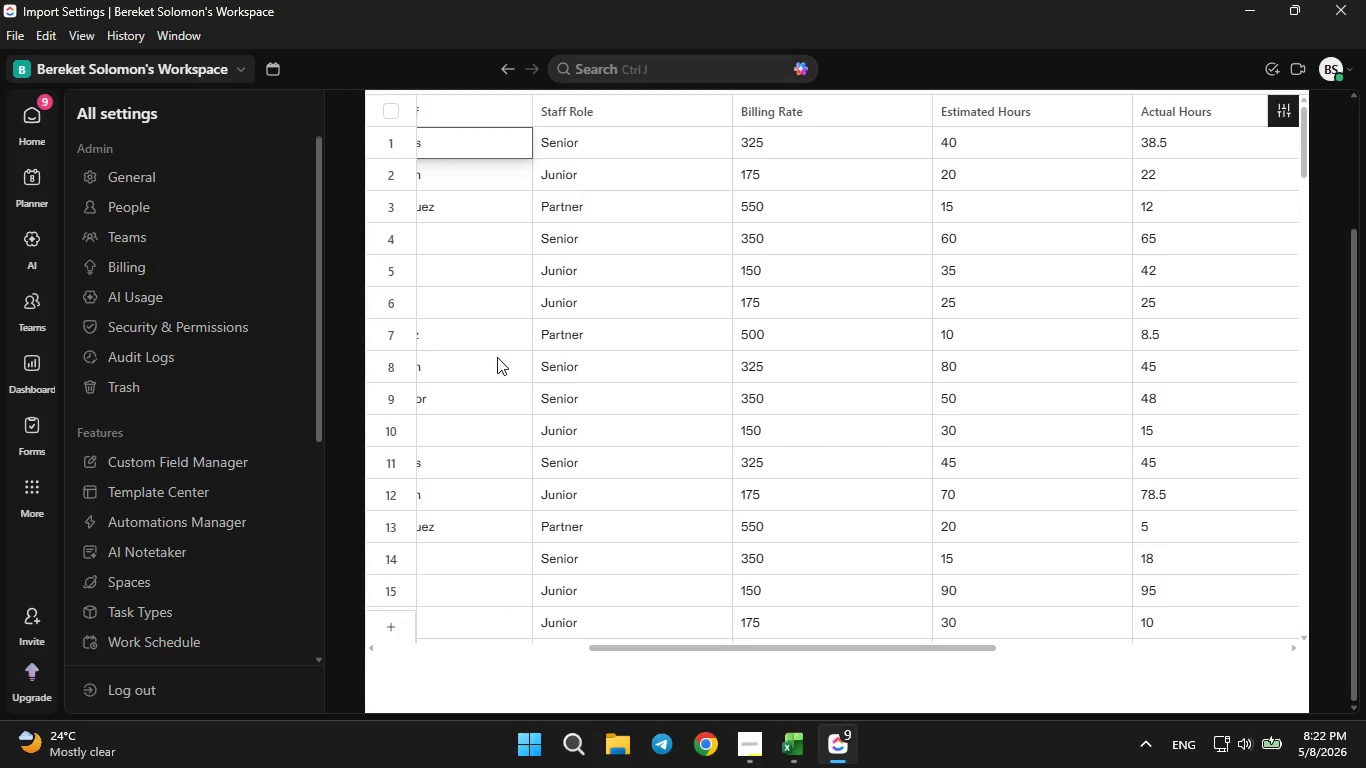 
key(ArrowUp)
 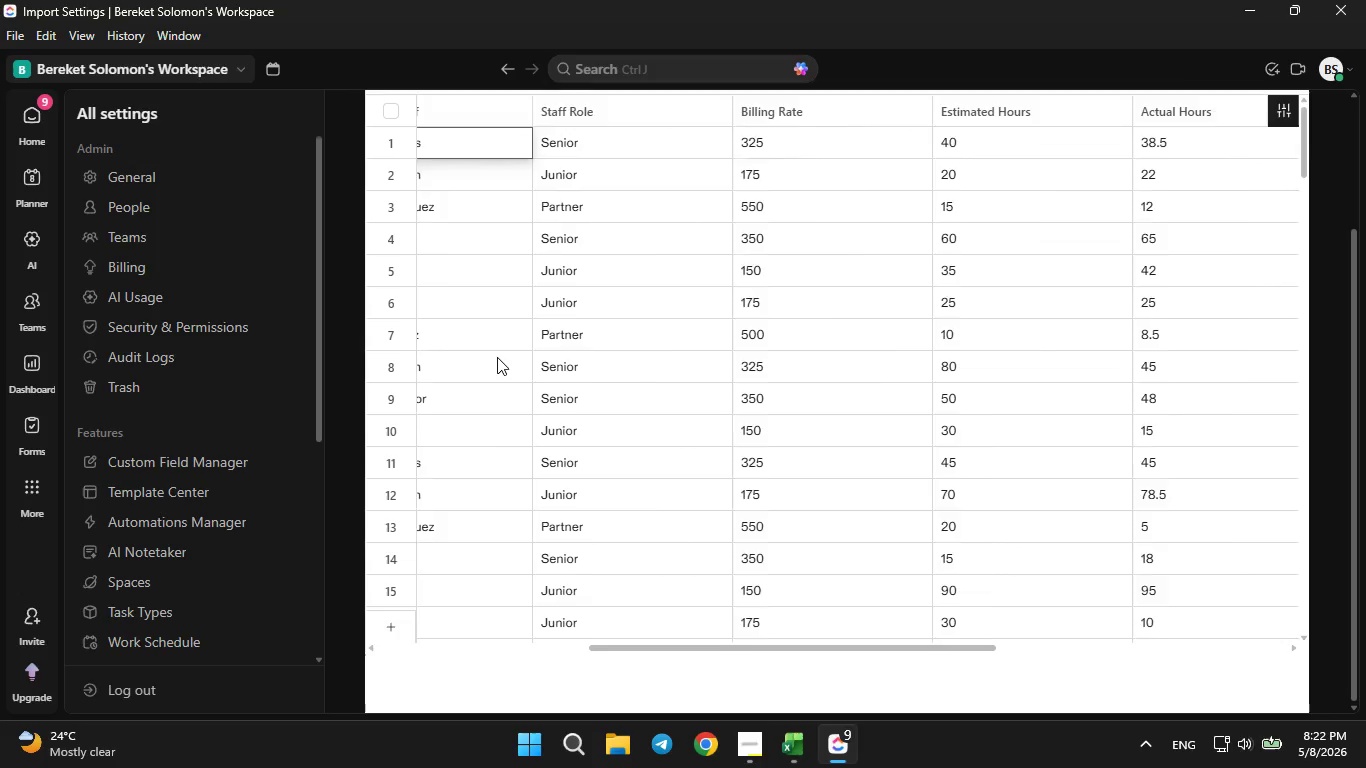 
key(ArrowLeft)
 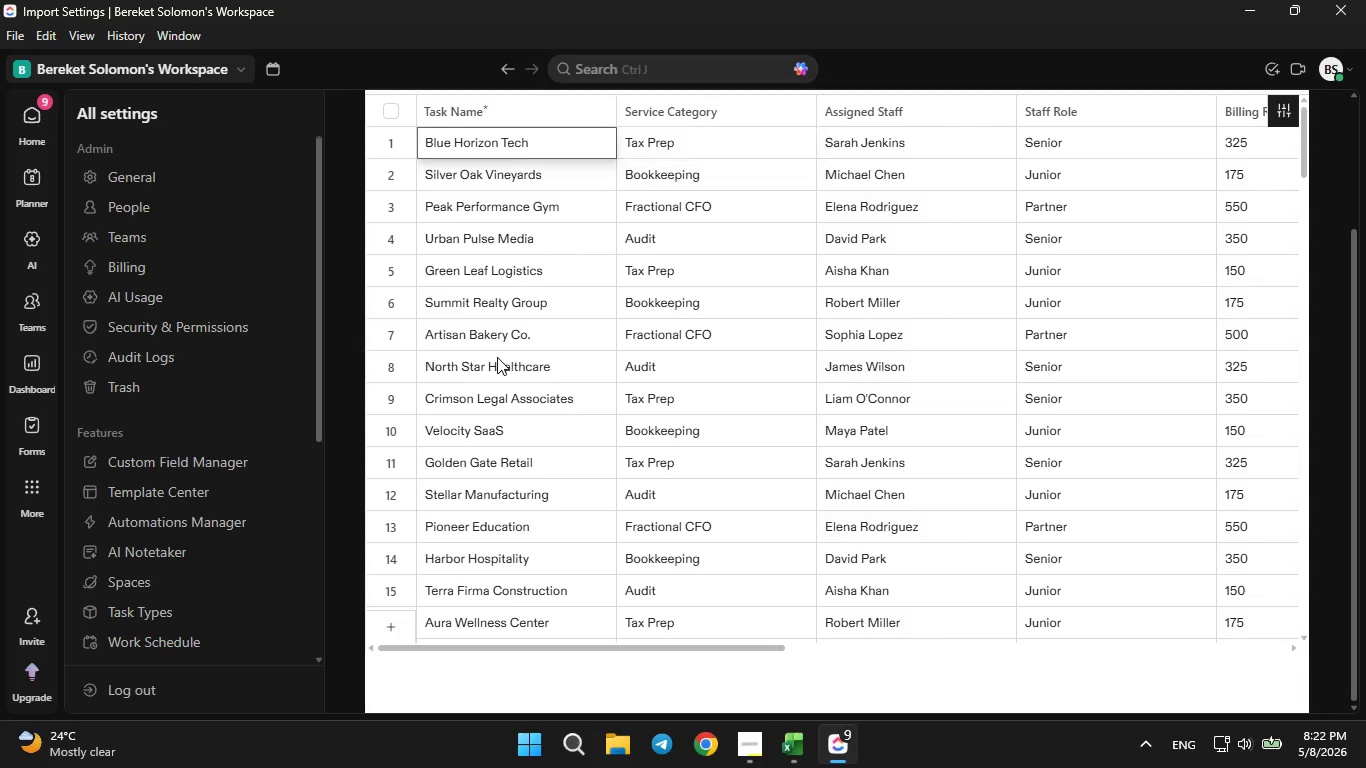 
key(ArrowLeft)
 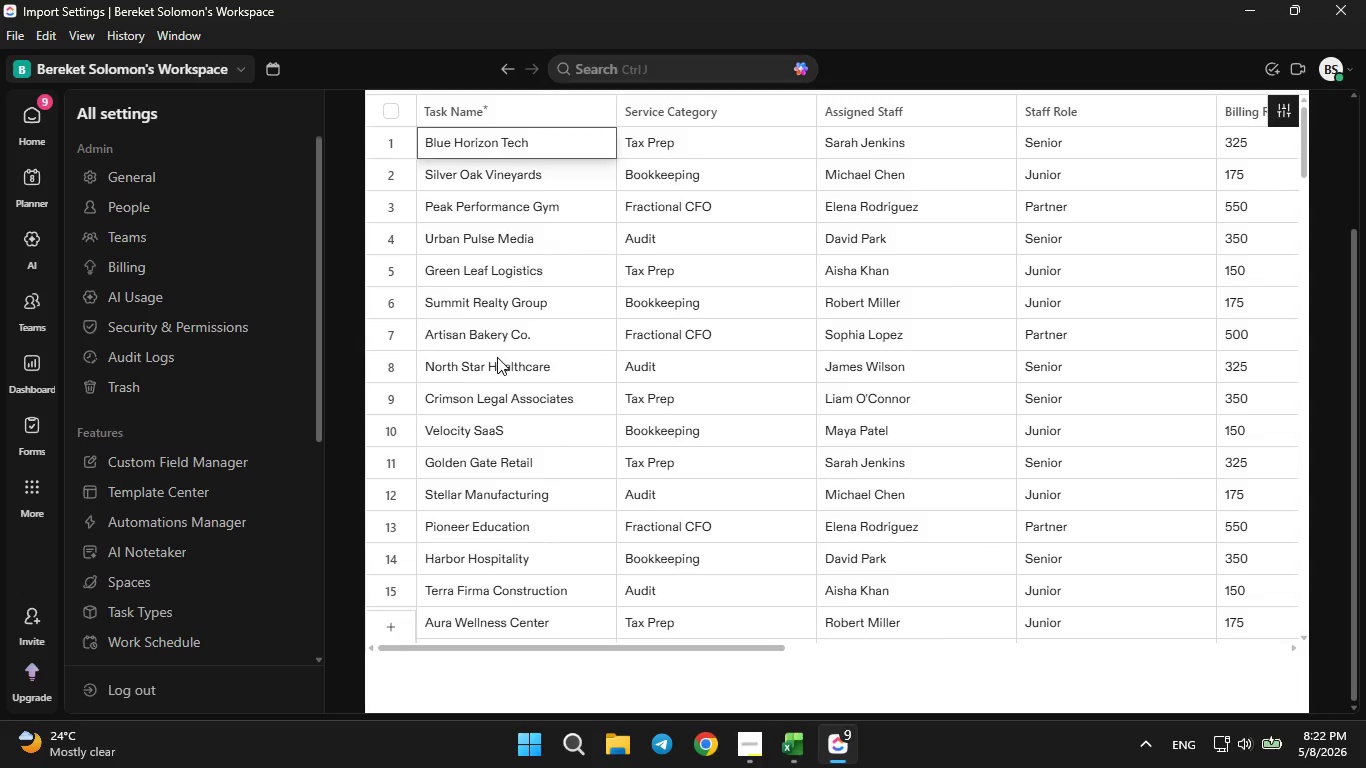 
key(ArrowLeft)
 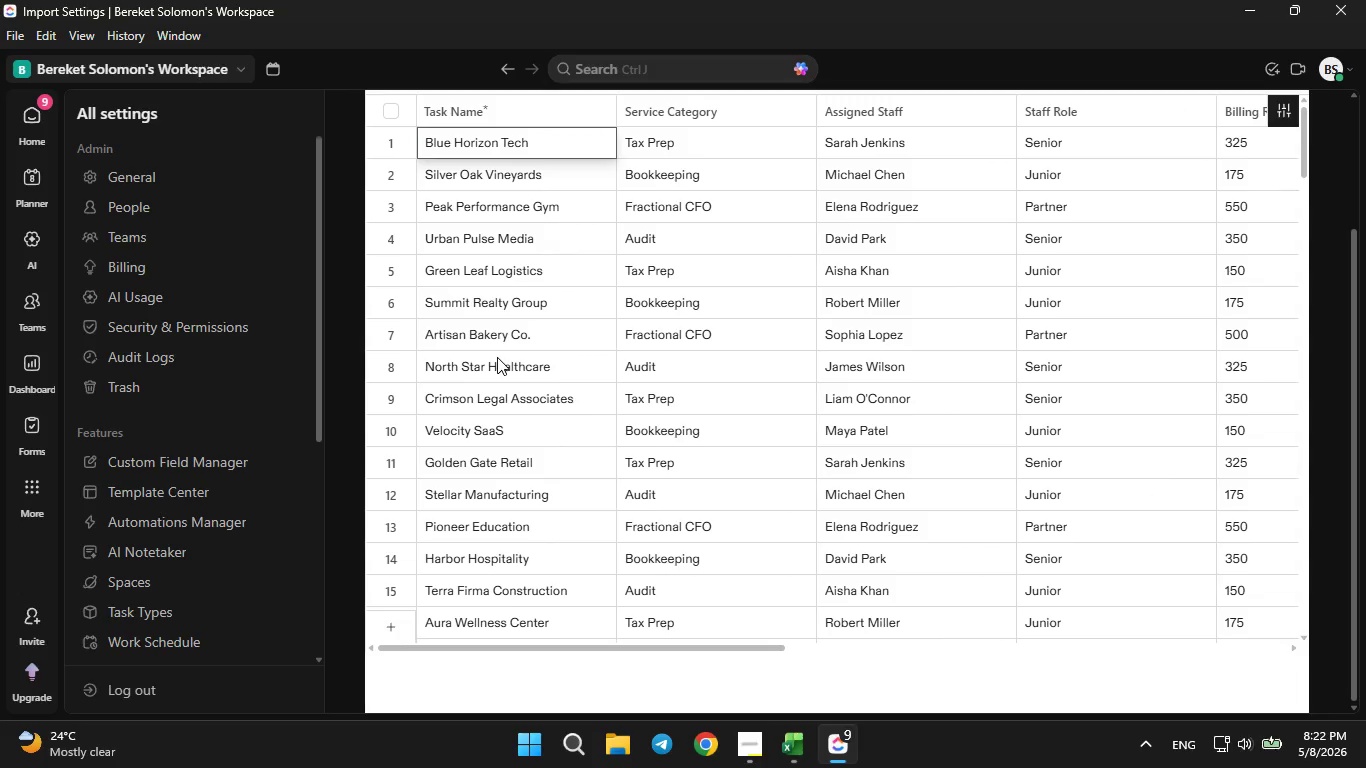 
key(ArrowLeft)
 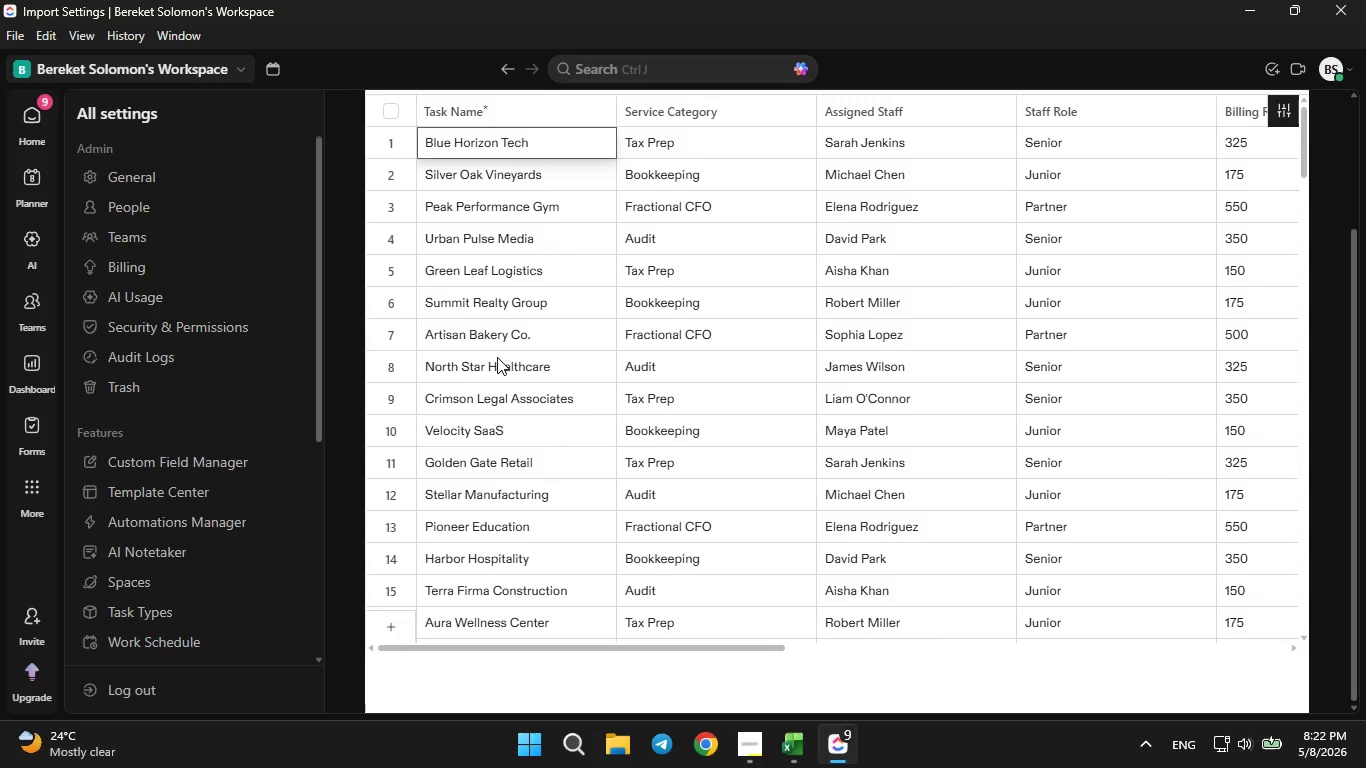 
key(ArrowLeft)
 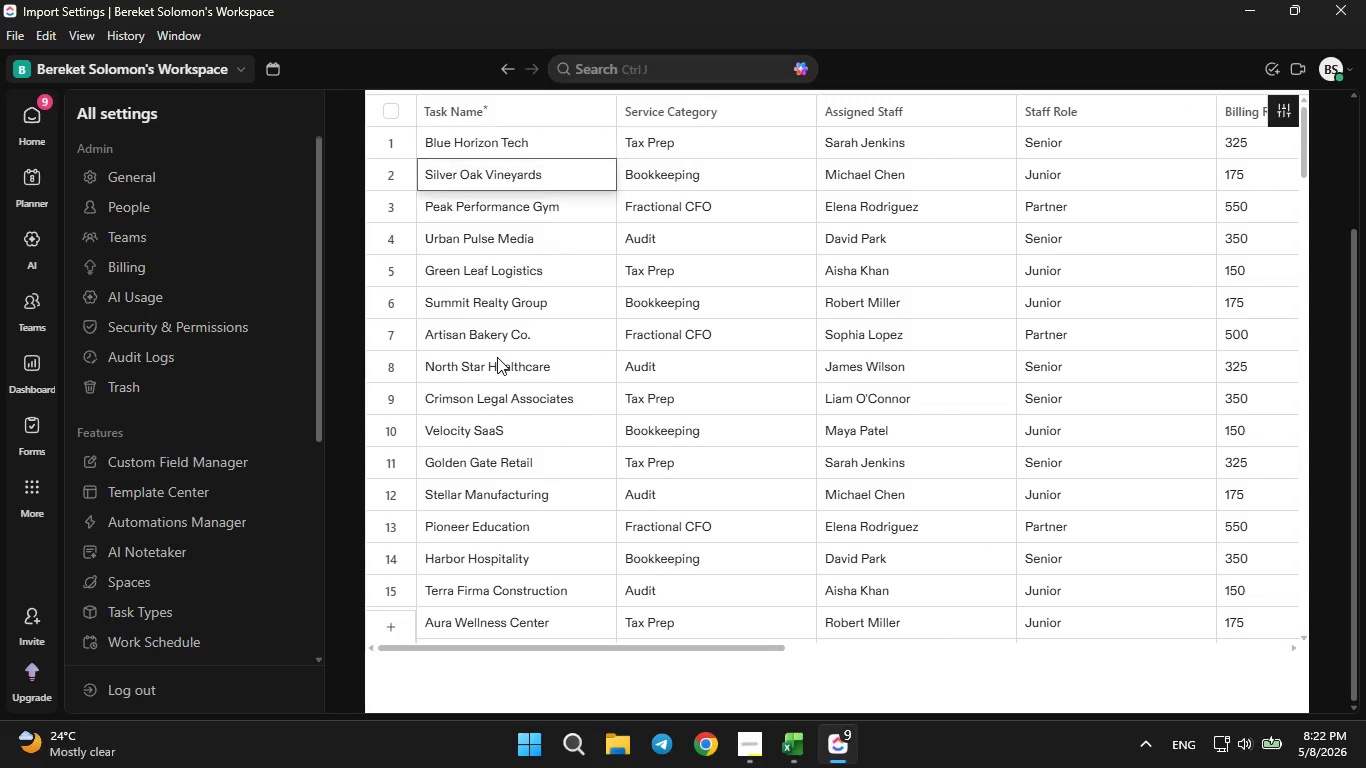 
hold_key(key=ArrowDown, duration=1.5)
 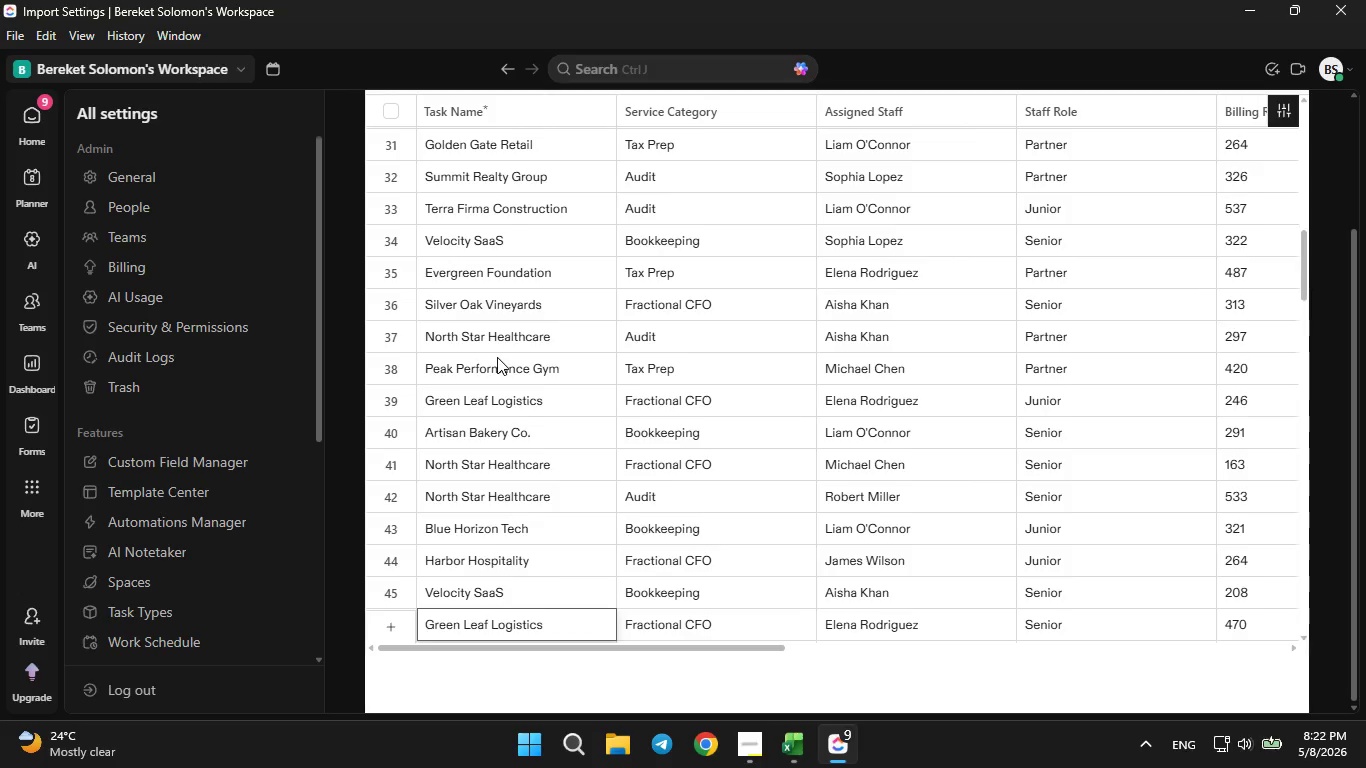 
hold_key(key=ArrowDown, duration=1.5)
 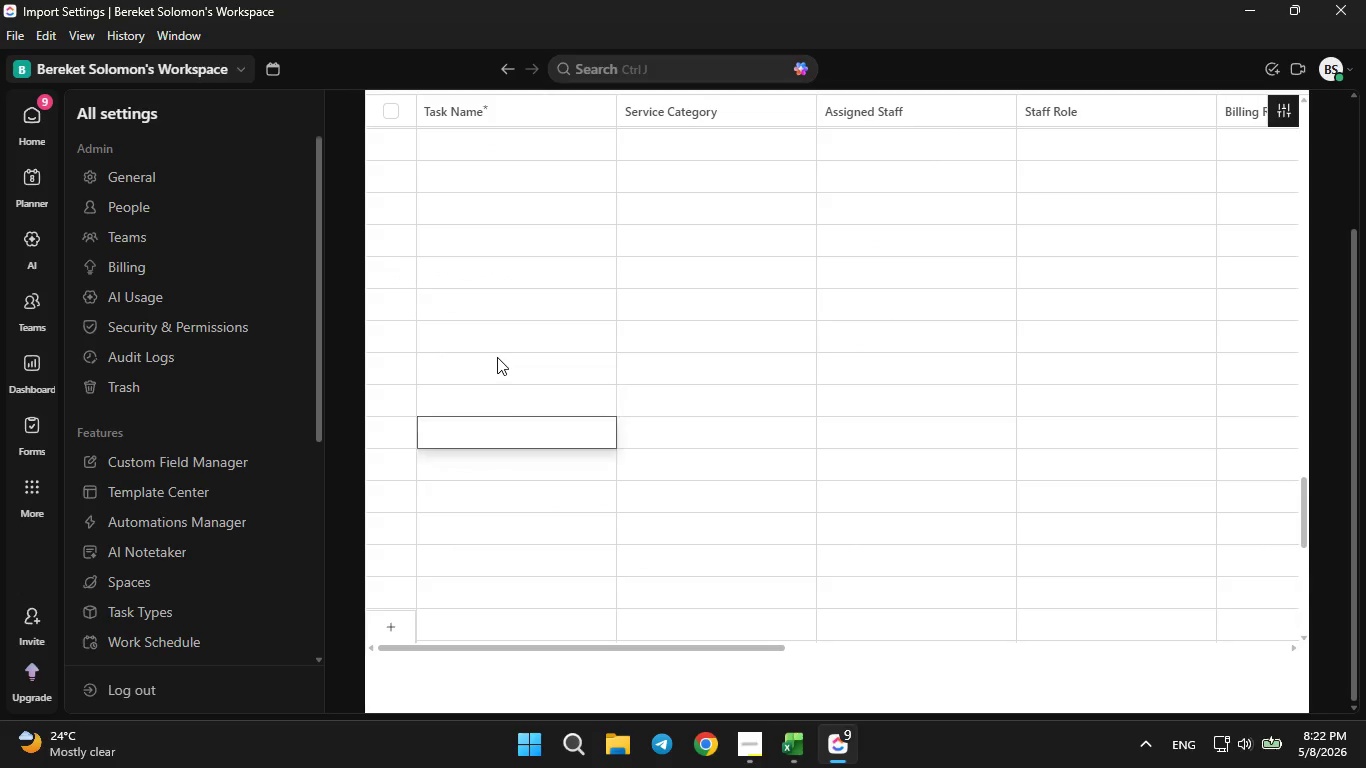 
hold_key(key=ArrowDown, duration=0.48)
 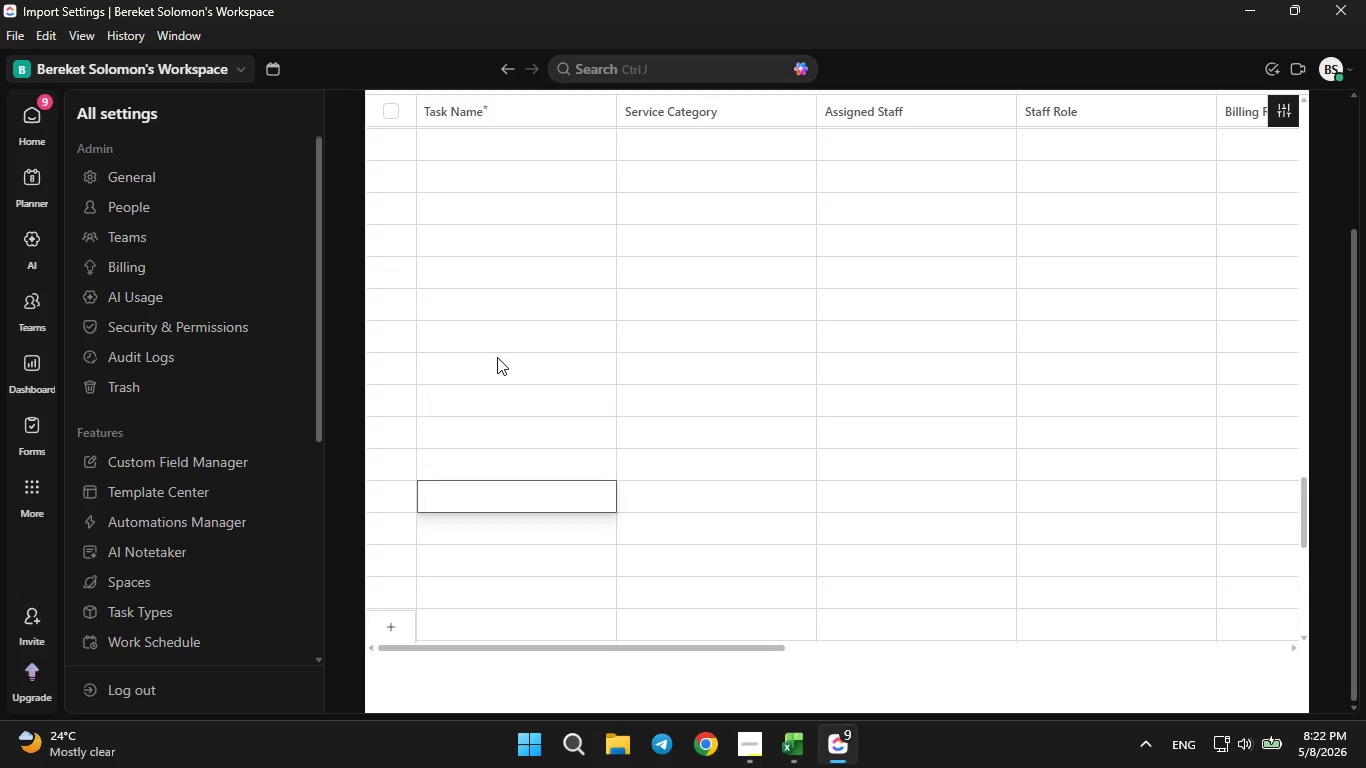 
hold_key(key=ArrowUp, duration=1.51)
 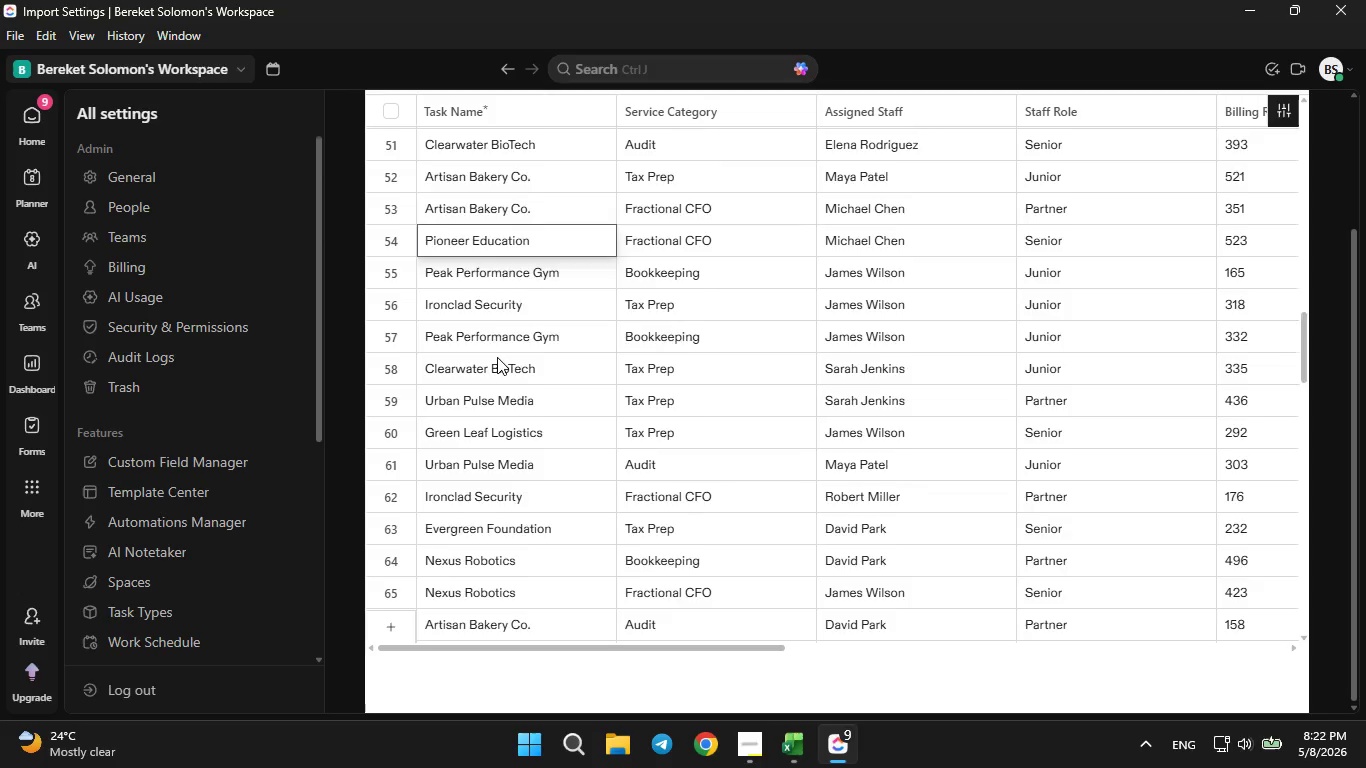 
hold_key(key=ArrowUp, duration=1.5)
 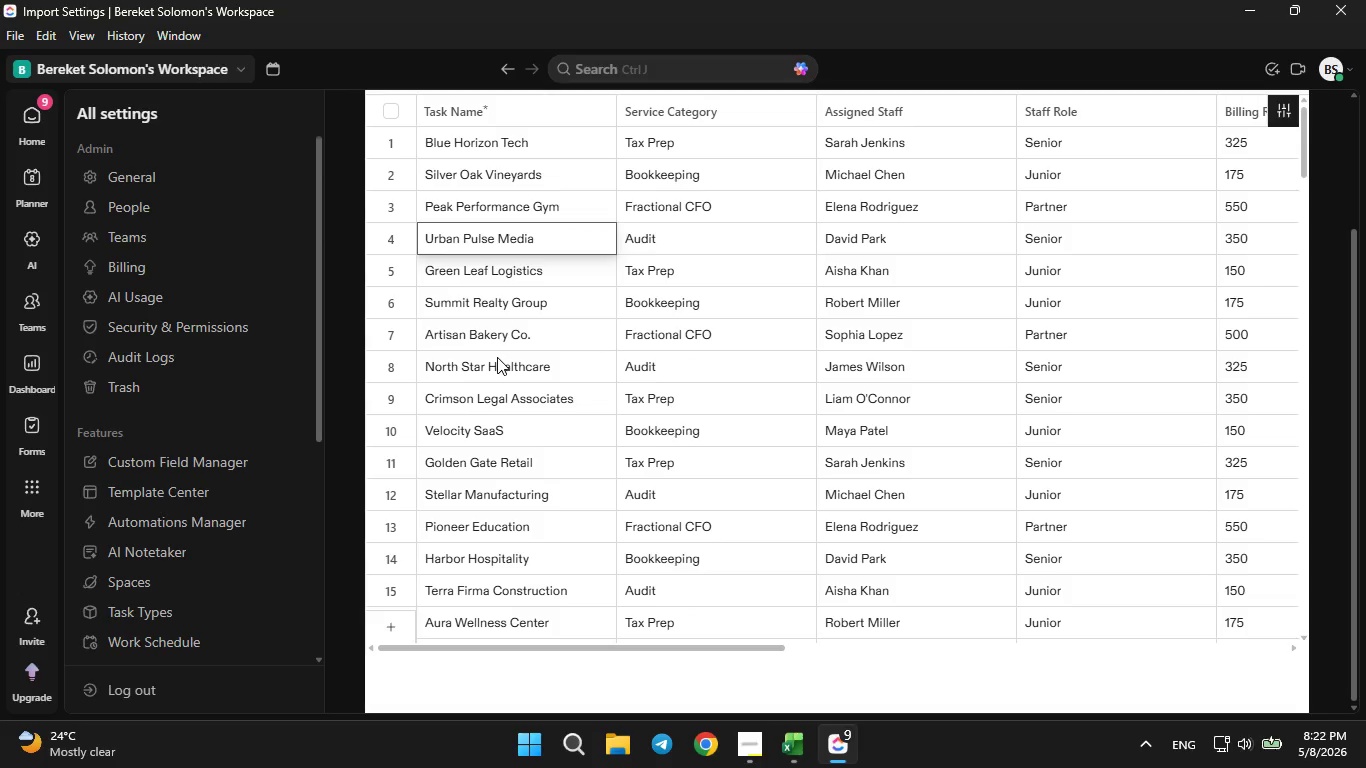 
hold_key(key=ArrowUp, duration=1.5)
 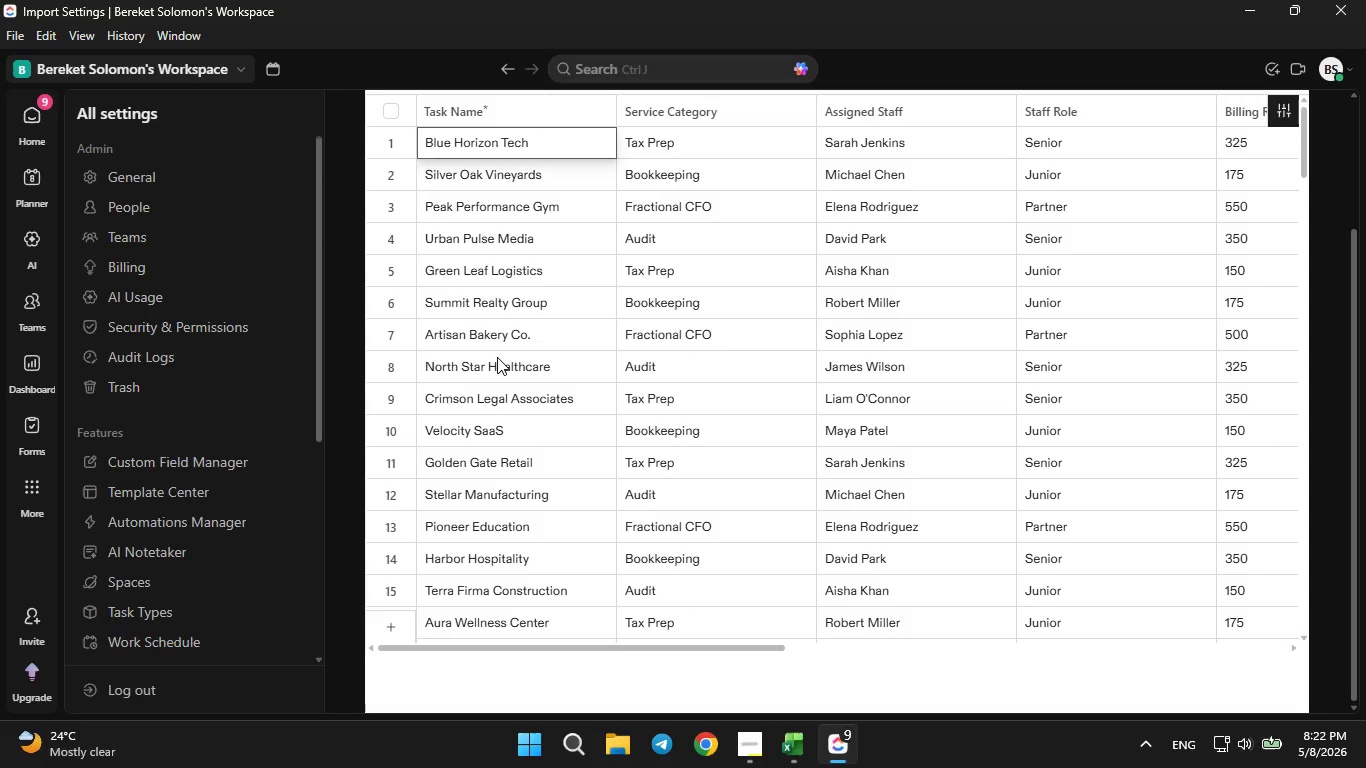 
hold_key(key=ArrowUp, duration=0.8)
 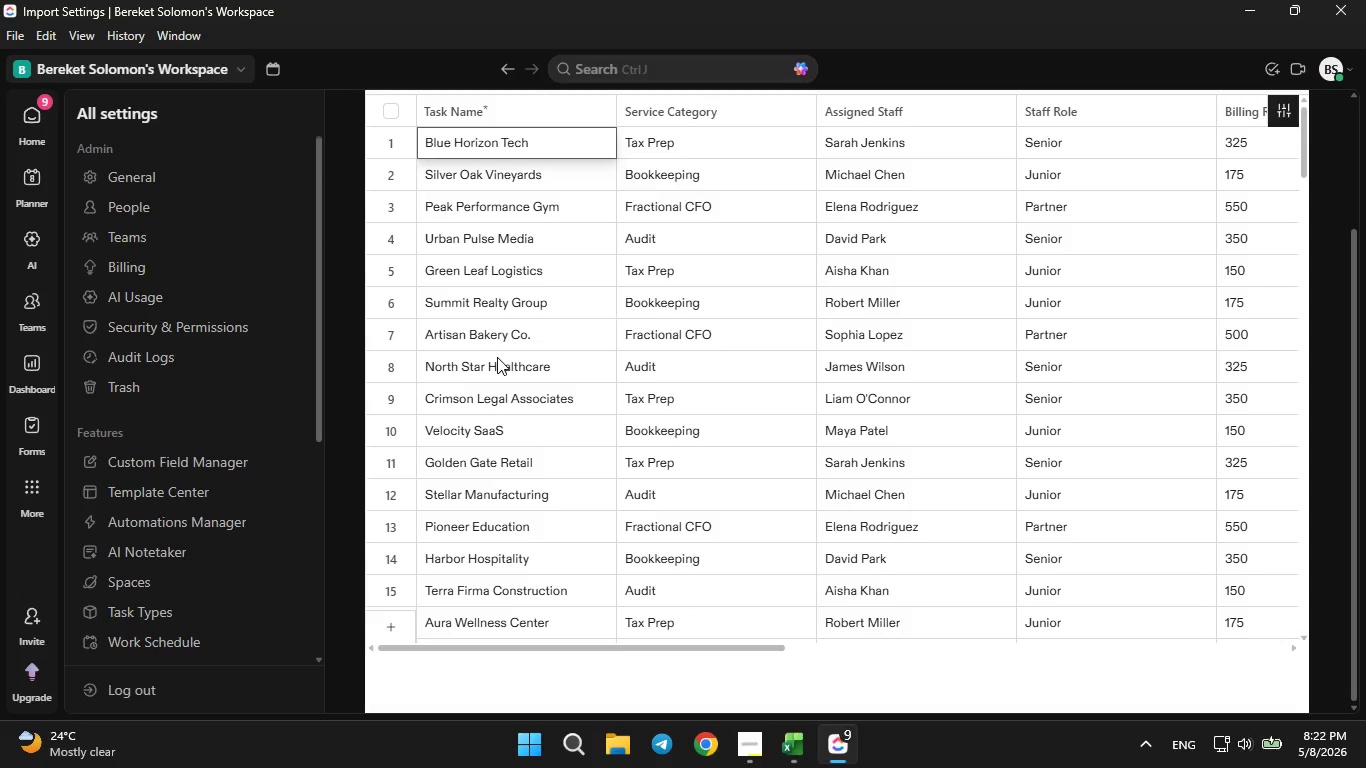 
key(ArrowUp)
 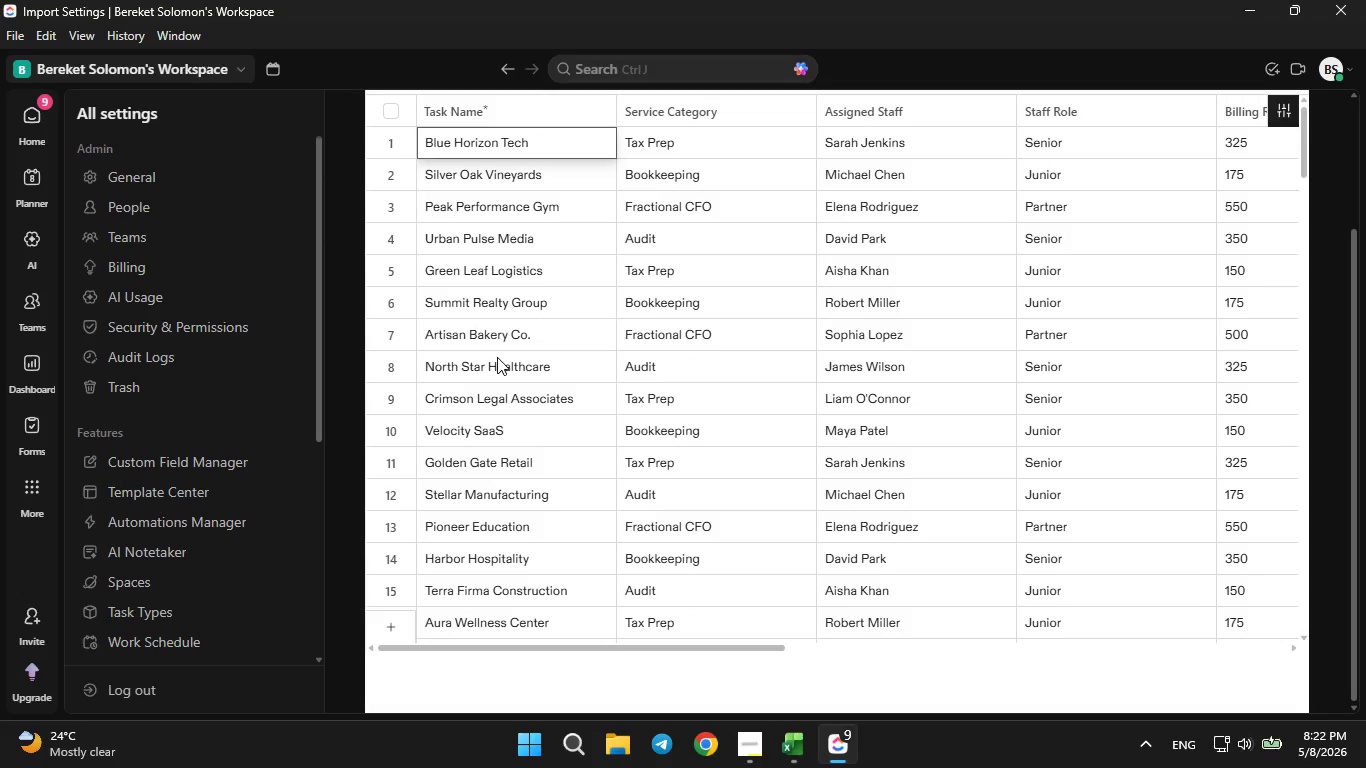 
key(ArrowUp)
 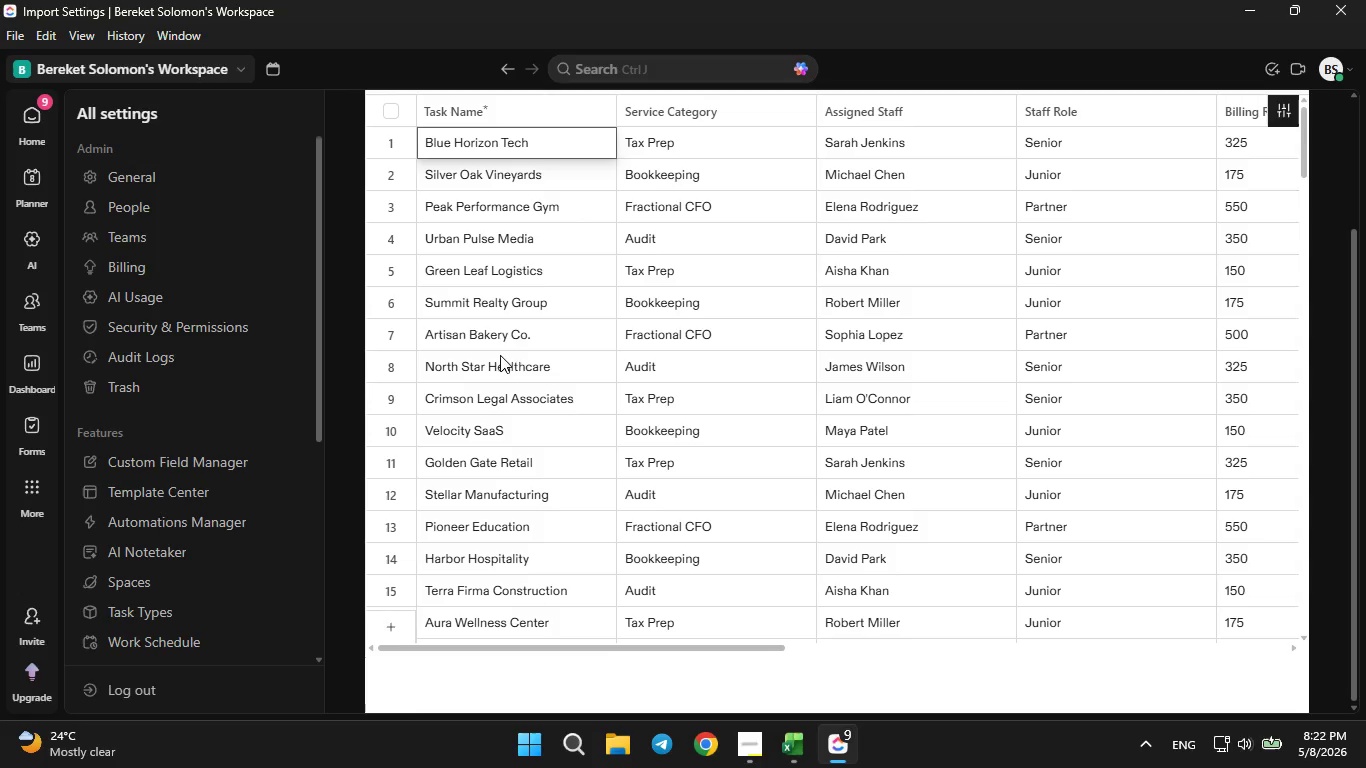 
scroll: coordinate [712, 348], scroll_direction: up, amount: 8.0
 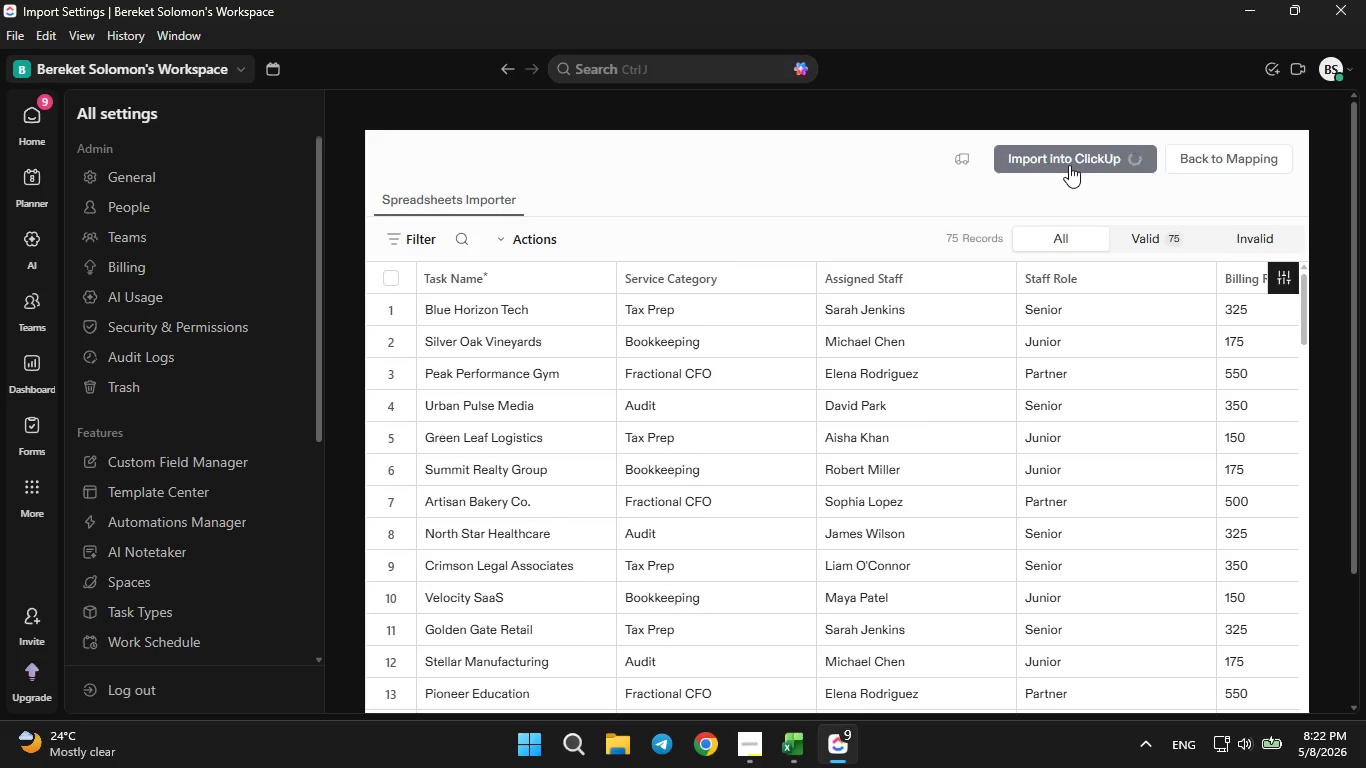 
mouse_move([1024, 224])
 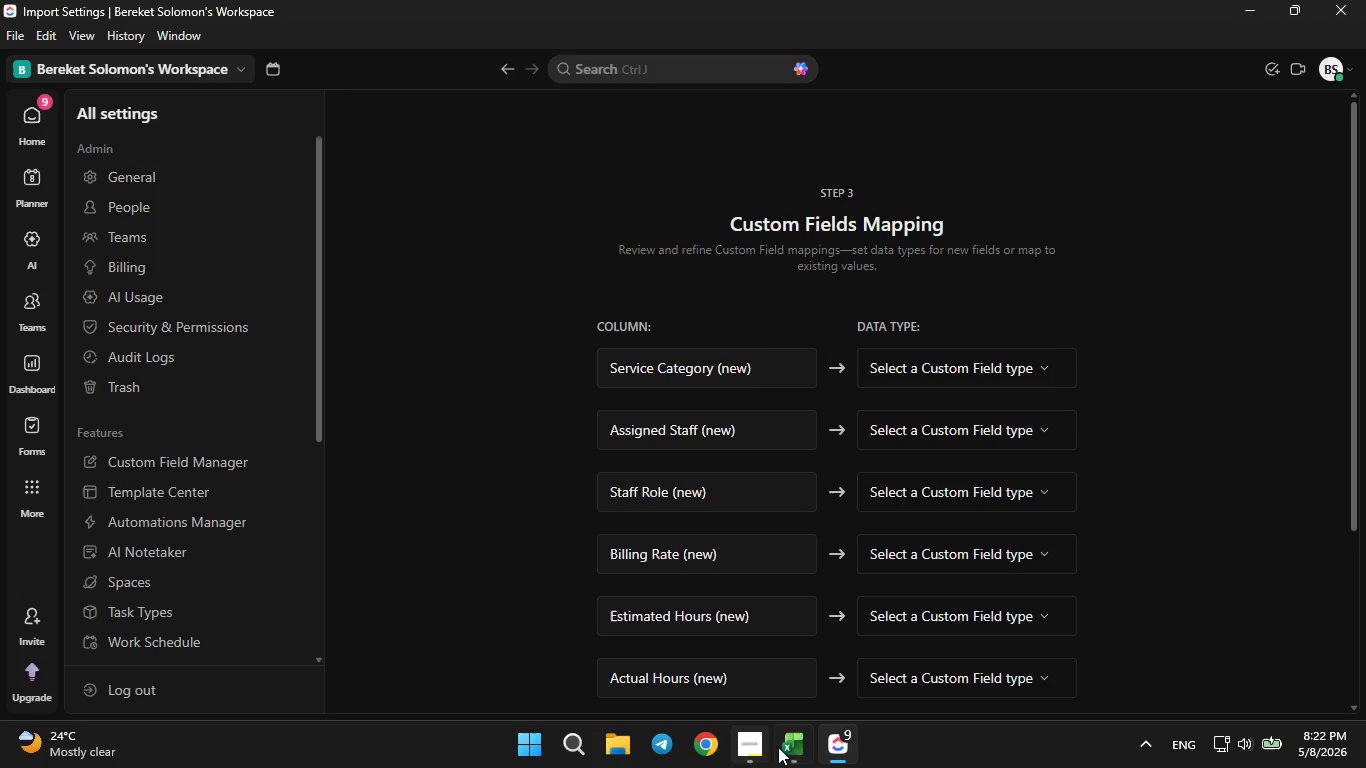 
left_click([789, 761])
 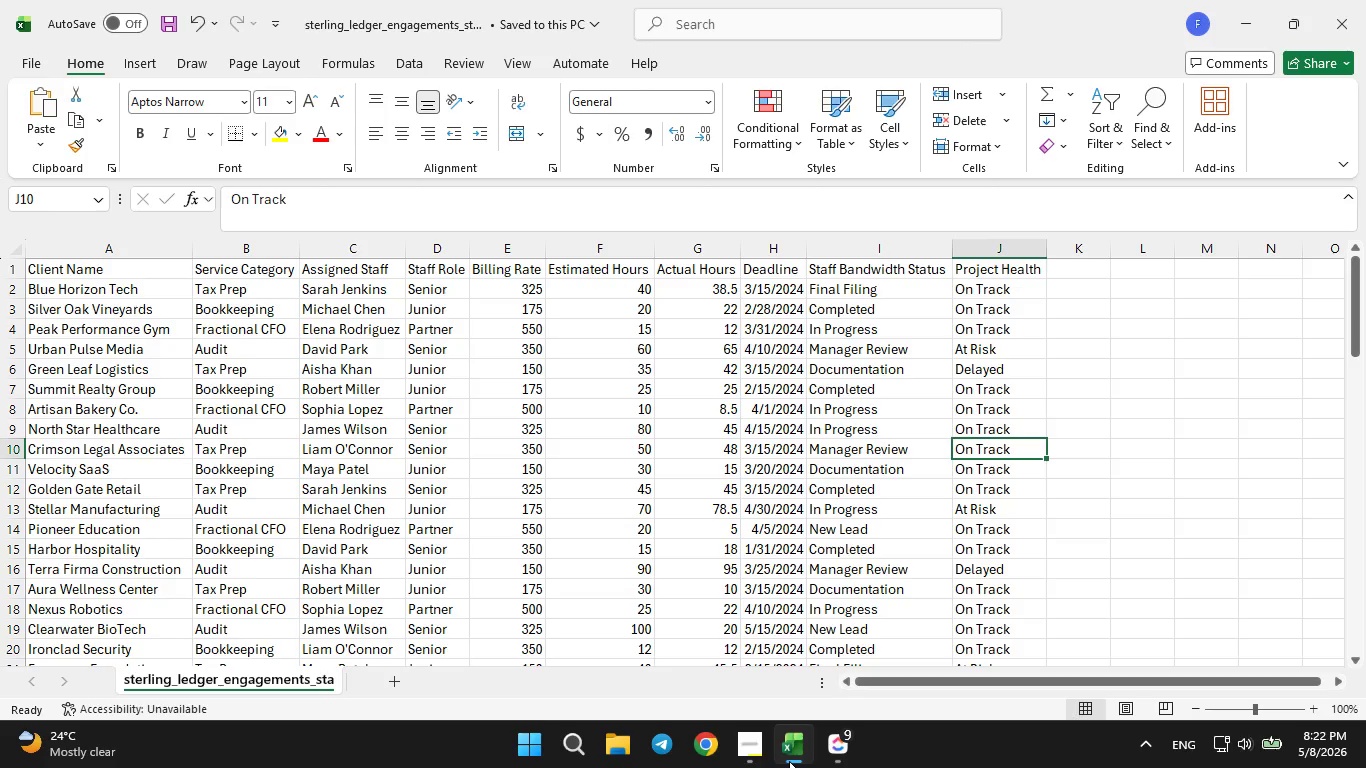 
left_click([789, 761])
 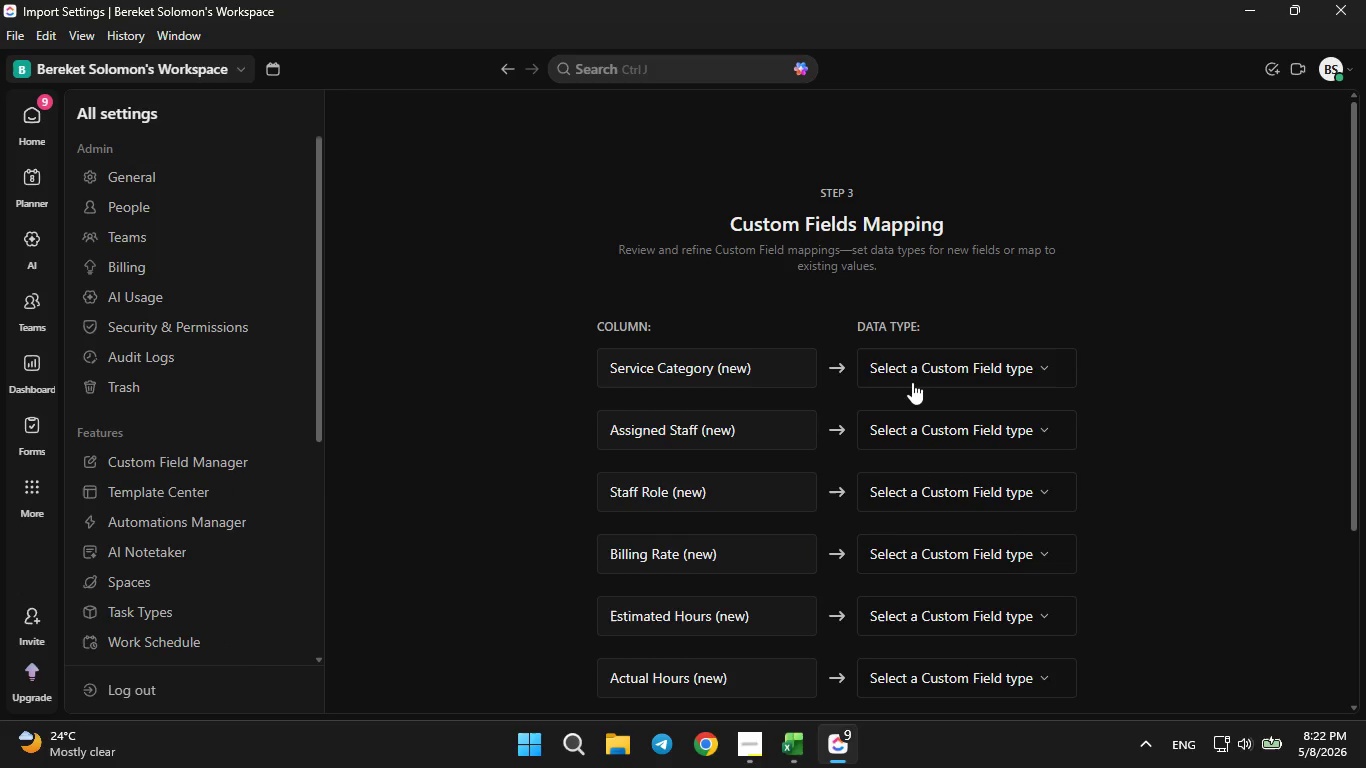 
left_click([917, 368])
 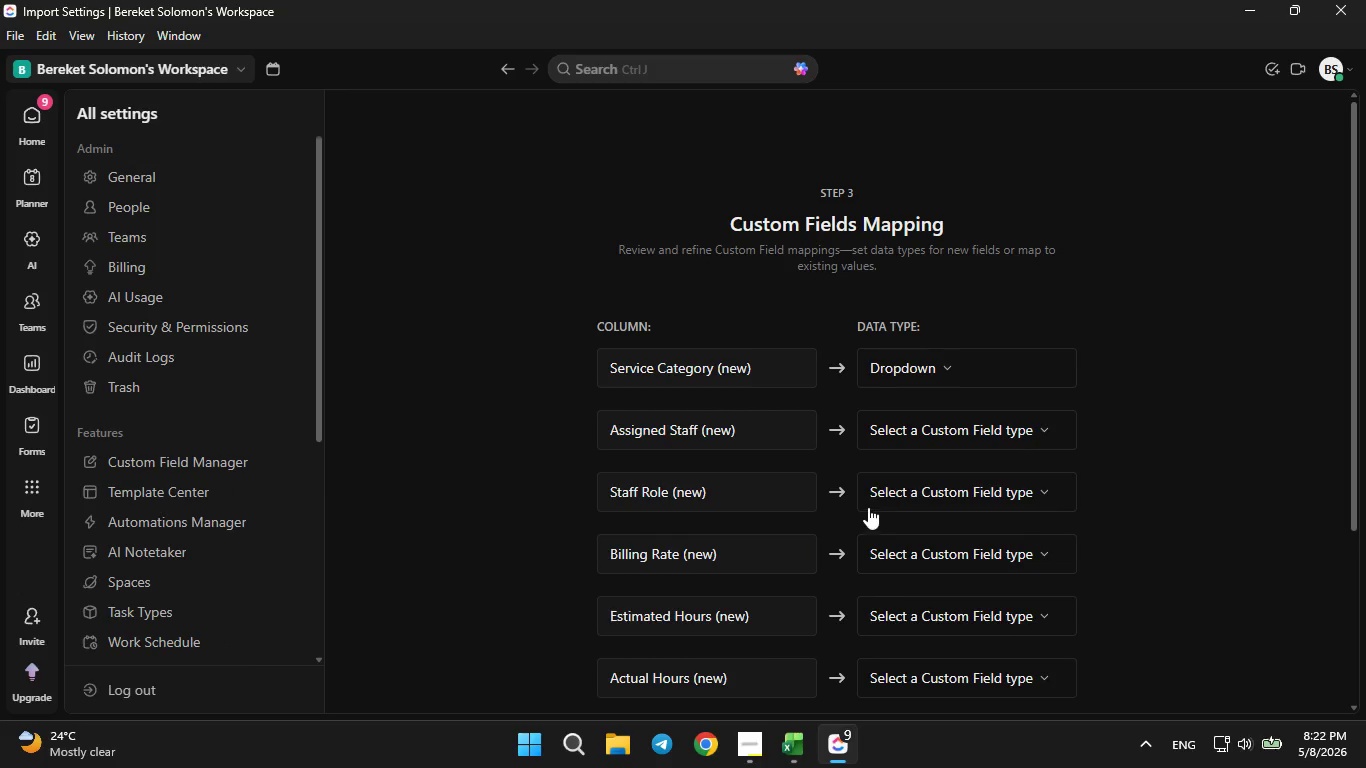 
left_click([908, 434])
 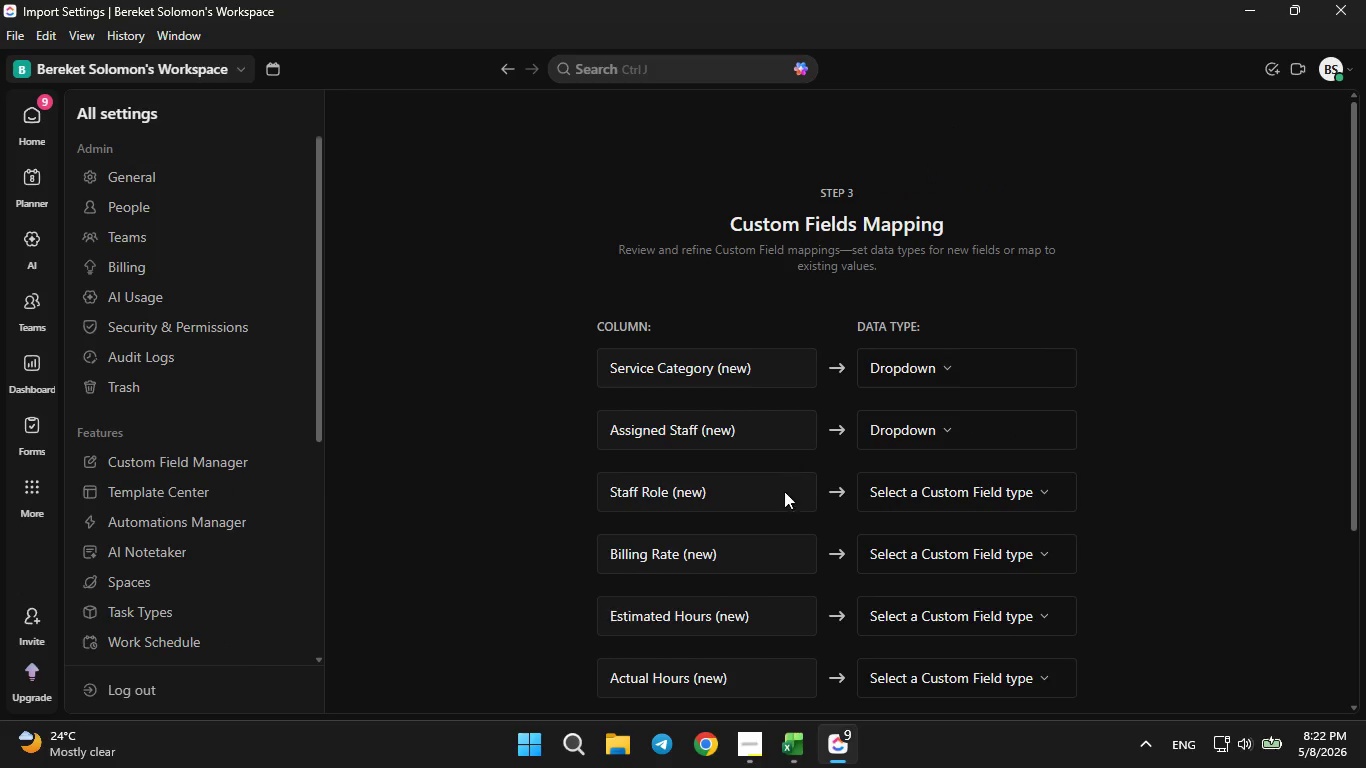 
left_click([794, 746])
 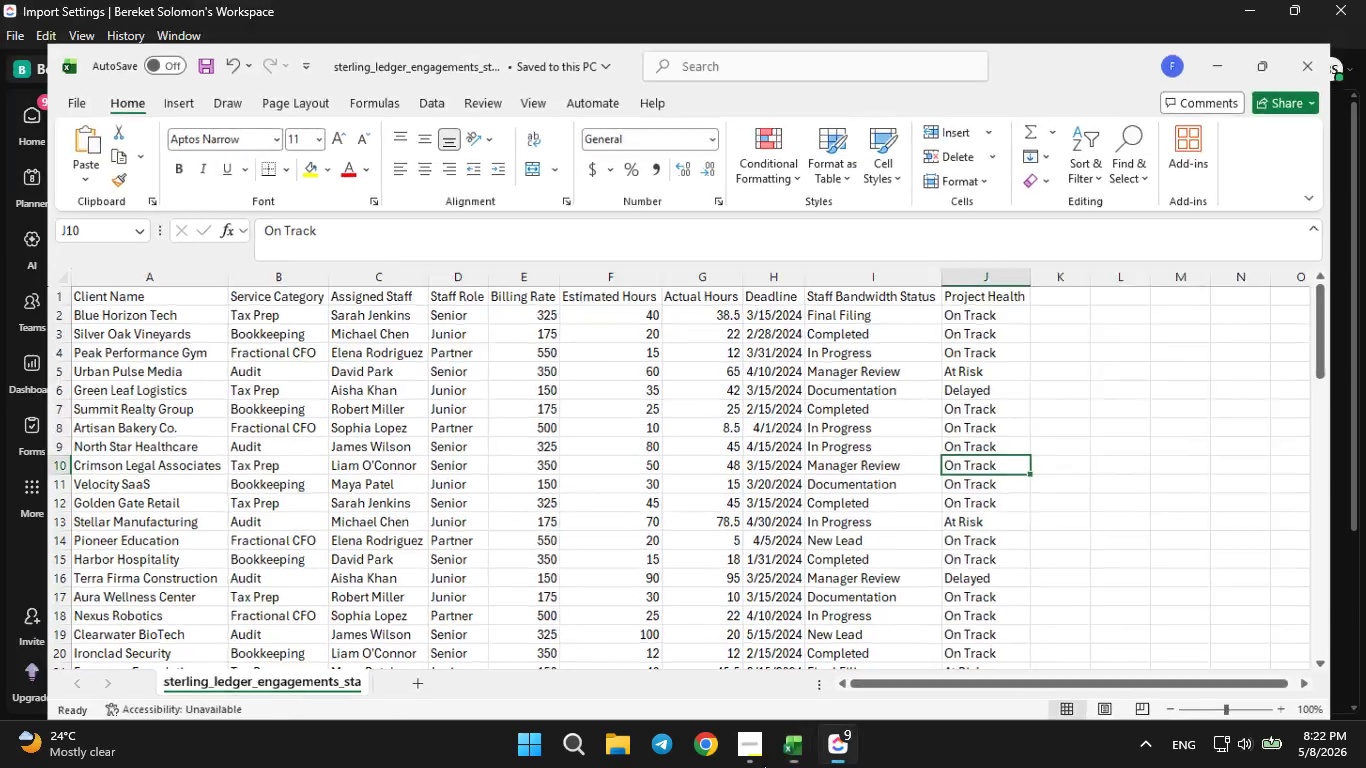 
double_click([760, 767])